 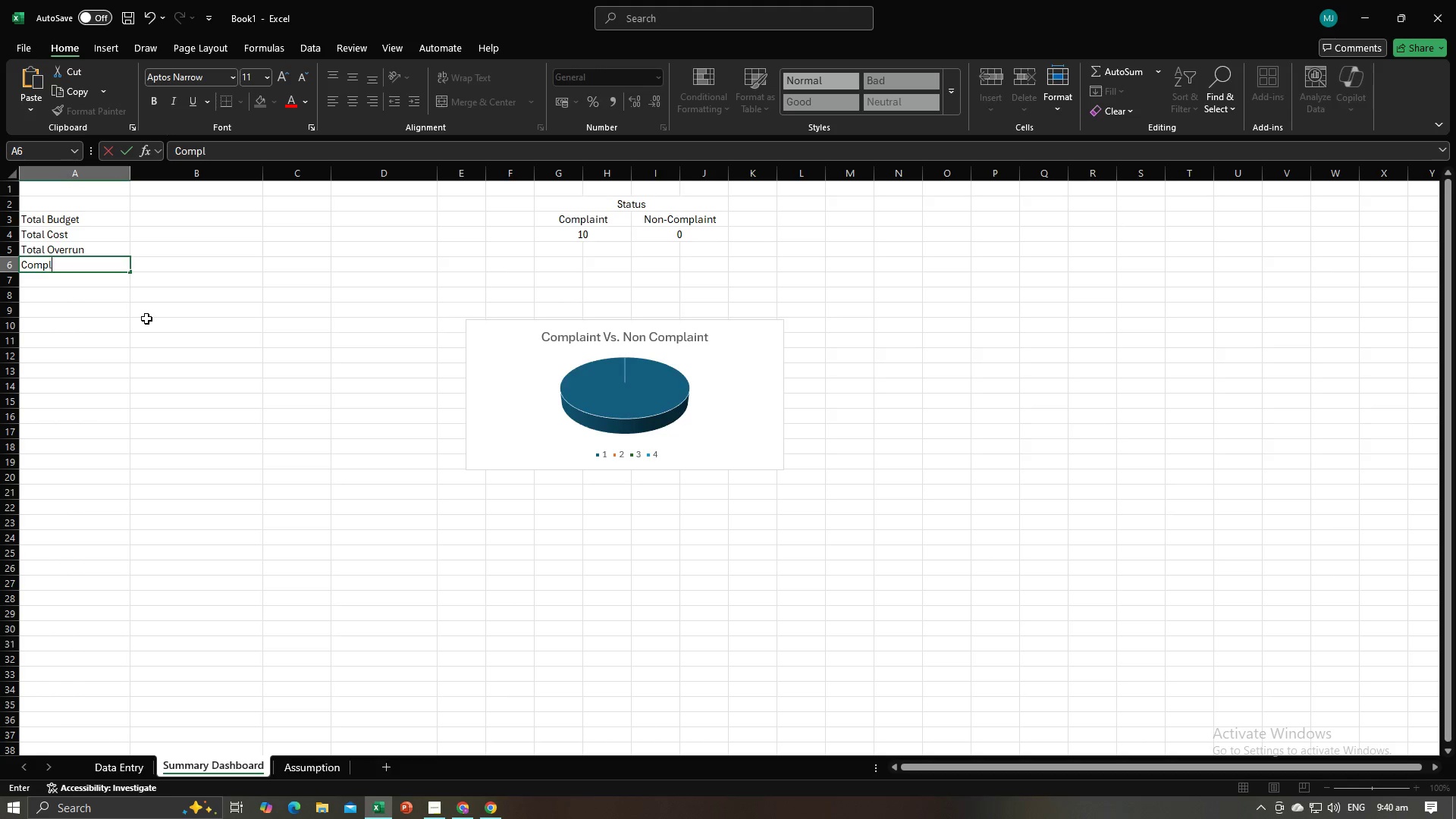 
key(Enter)
 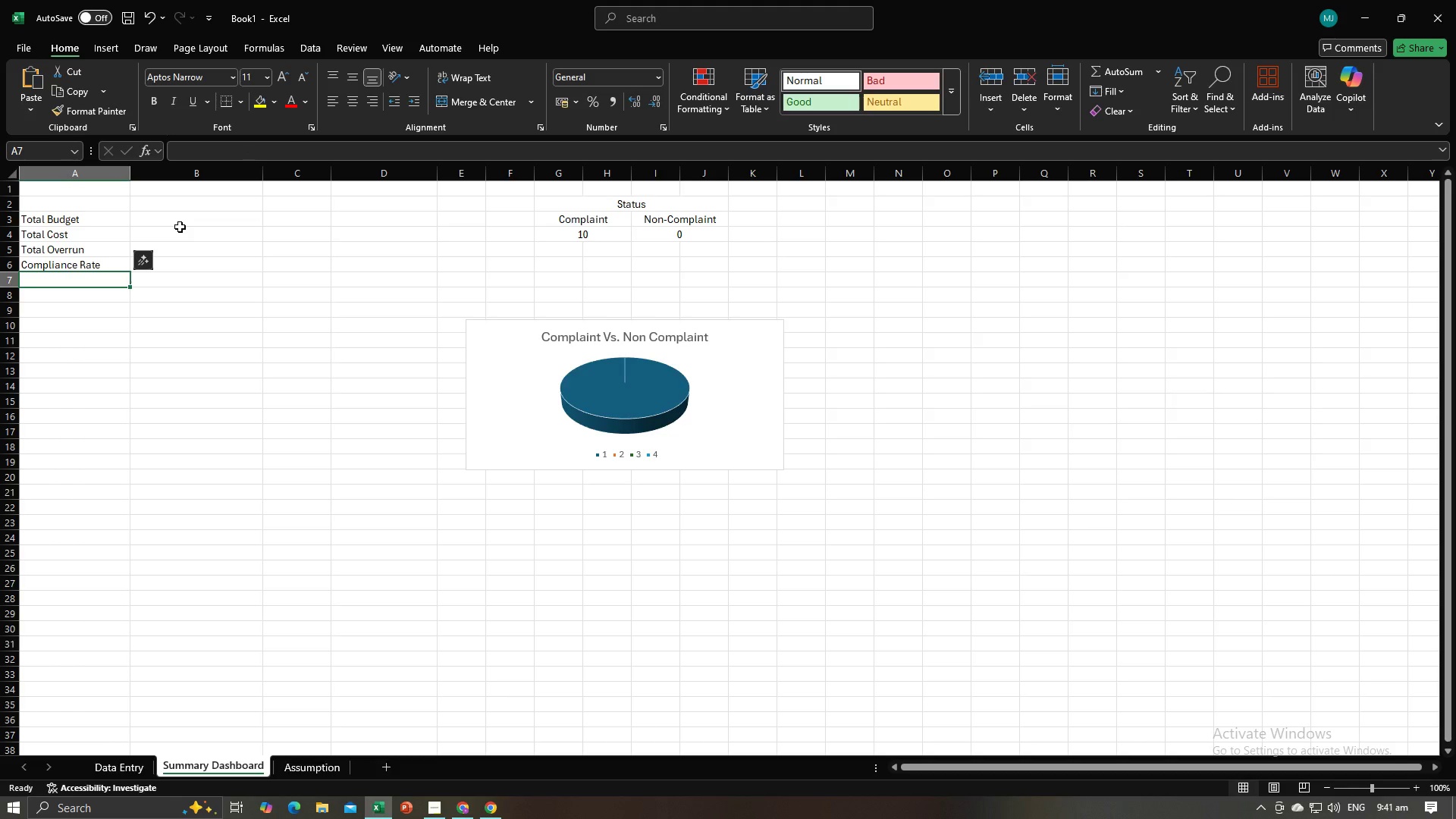 
left_click([180, 227])
 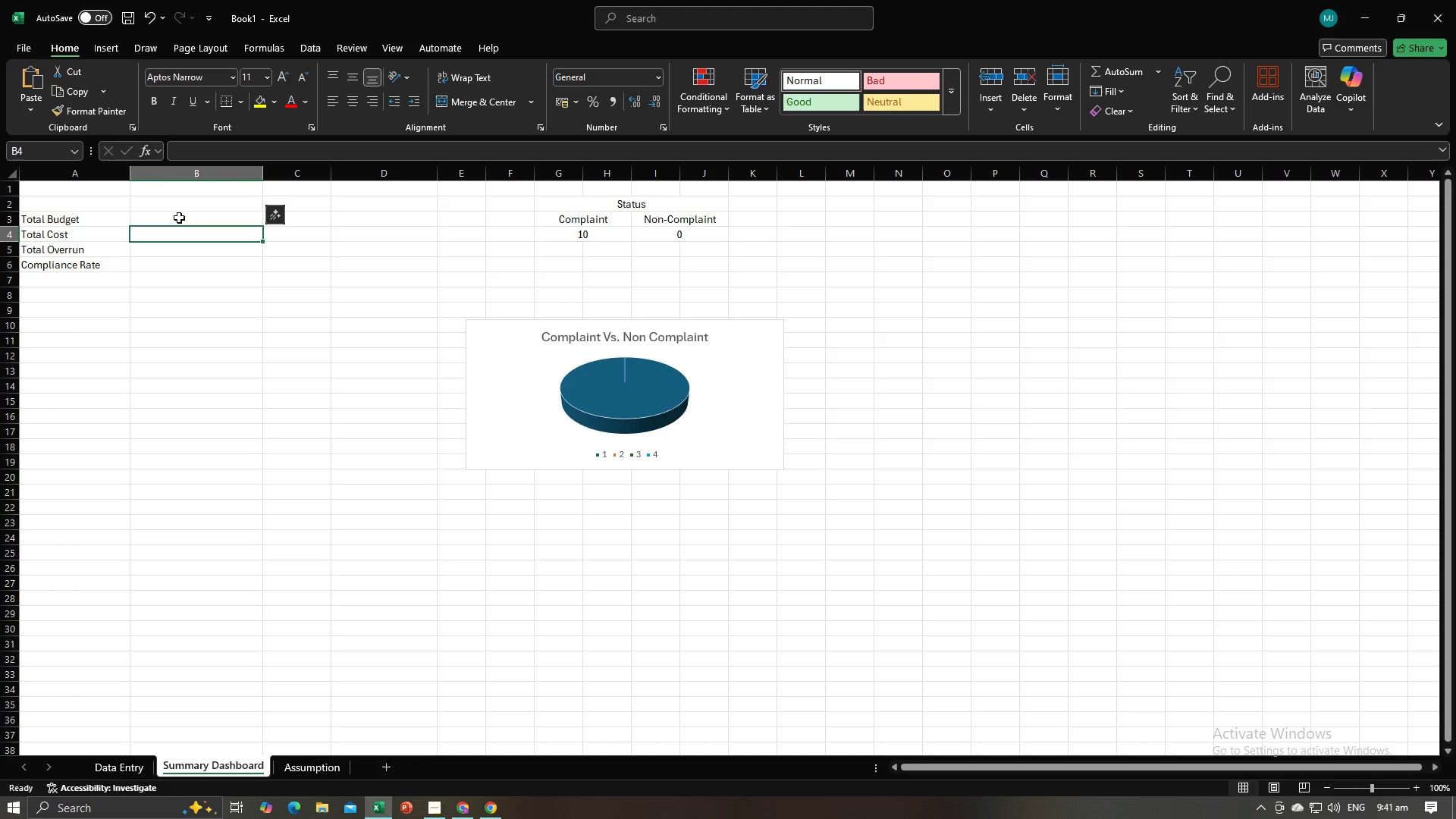 
left_click([179, 218])
 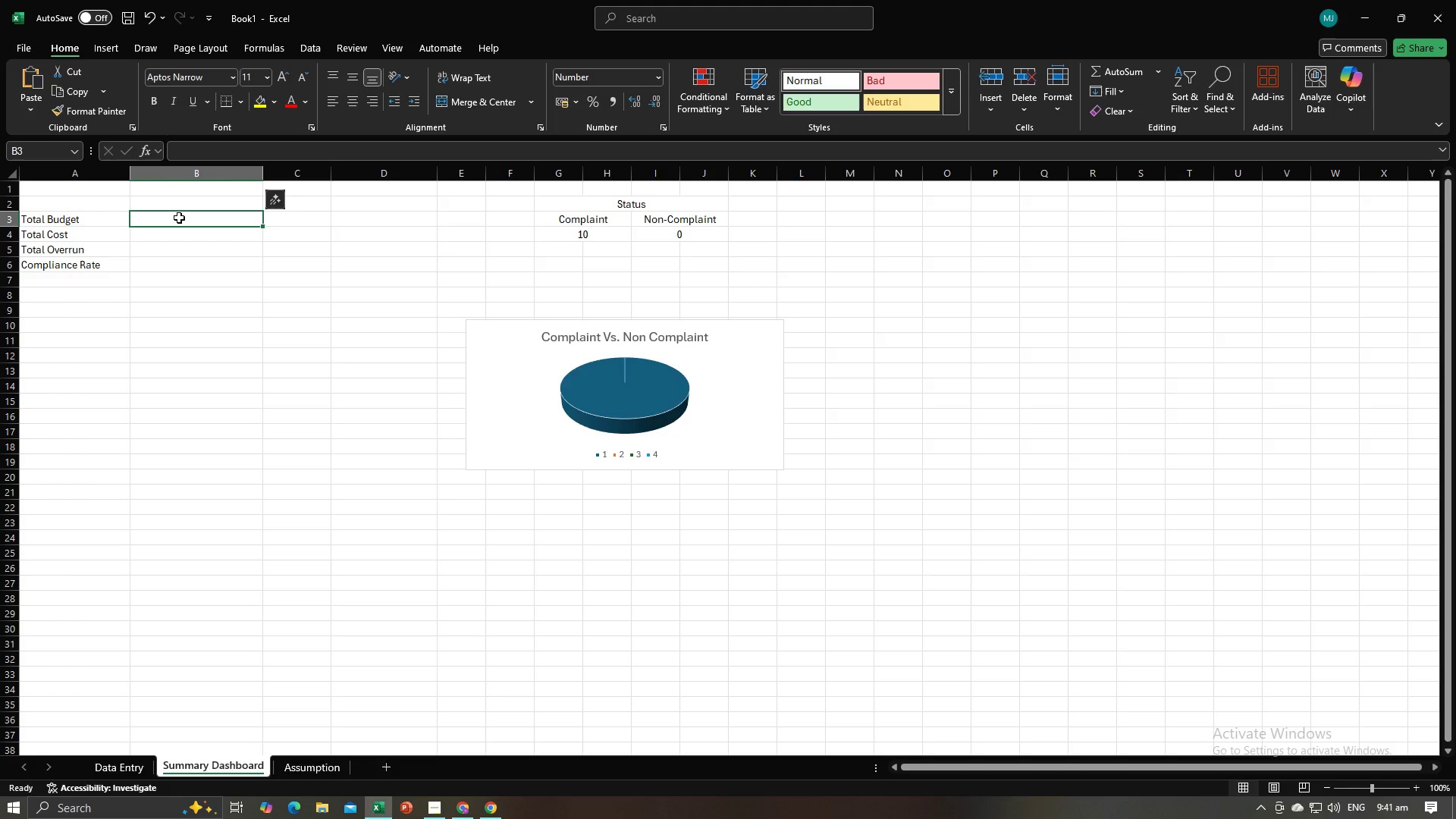 
type(=Sum()
 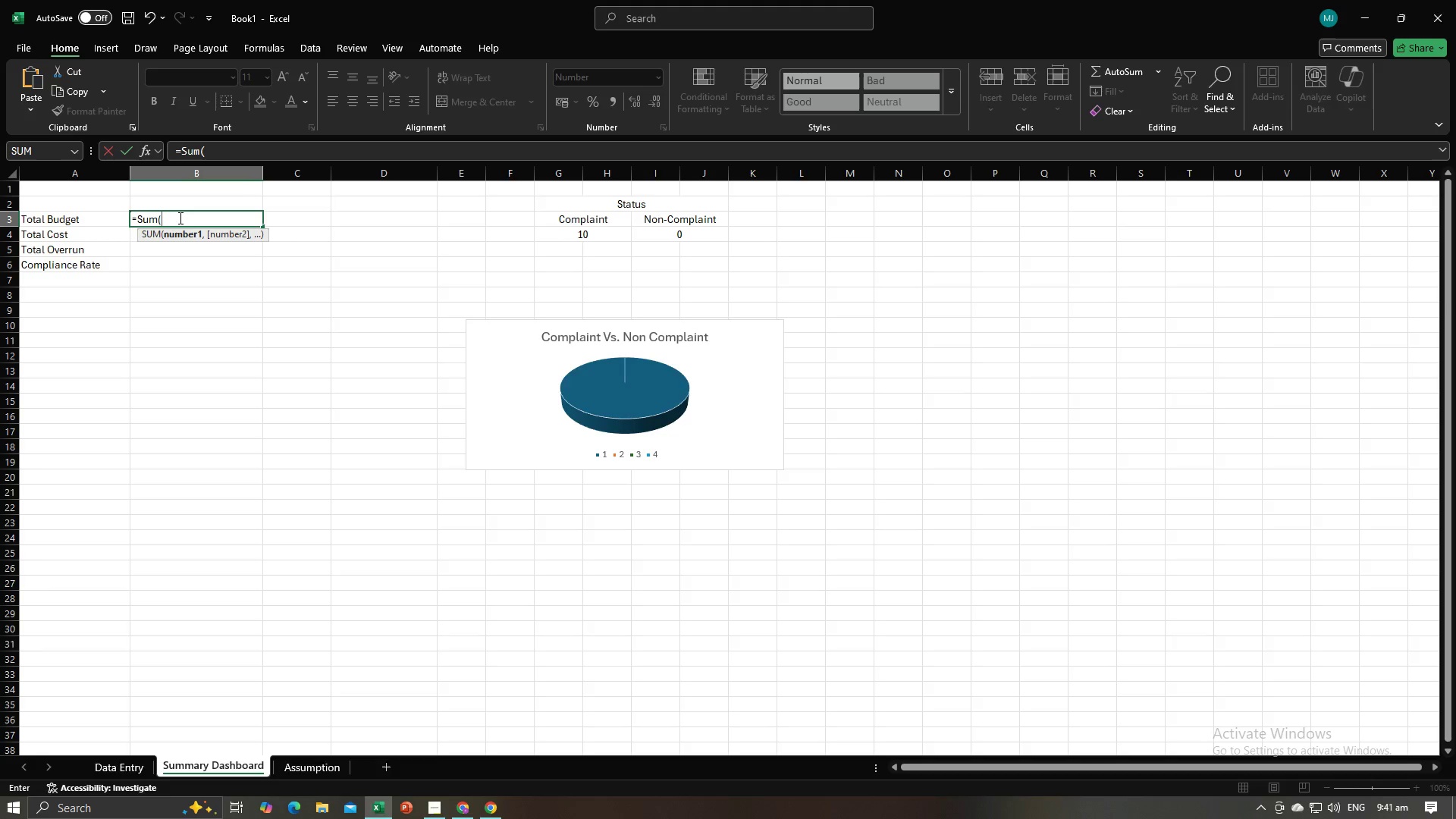 
left_click([103, 759])